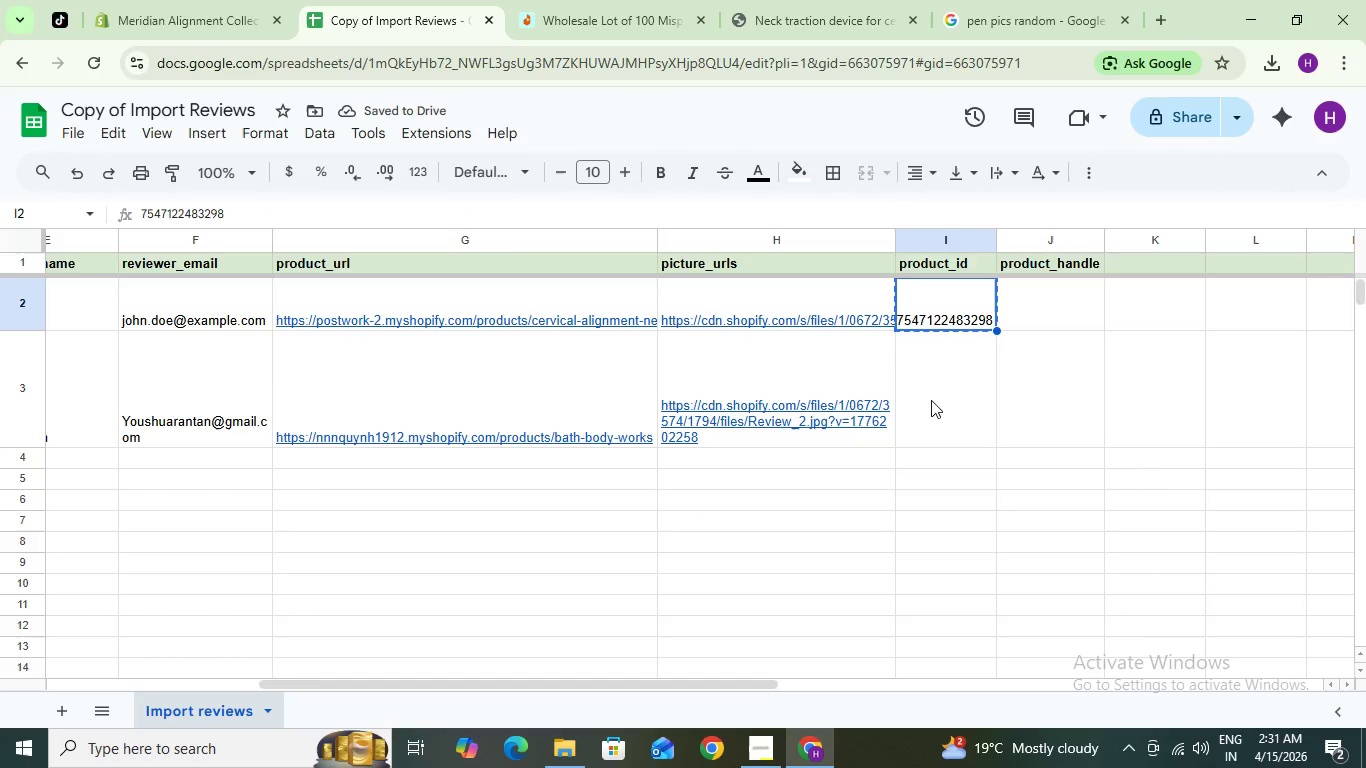 
left_click([931, 400])
 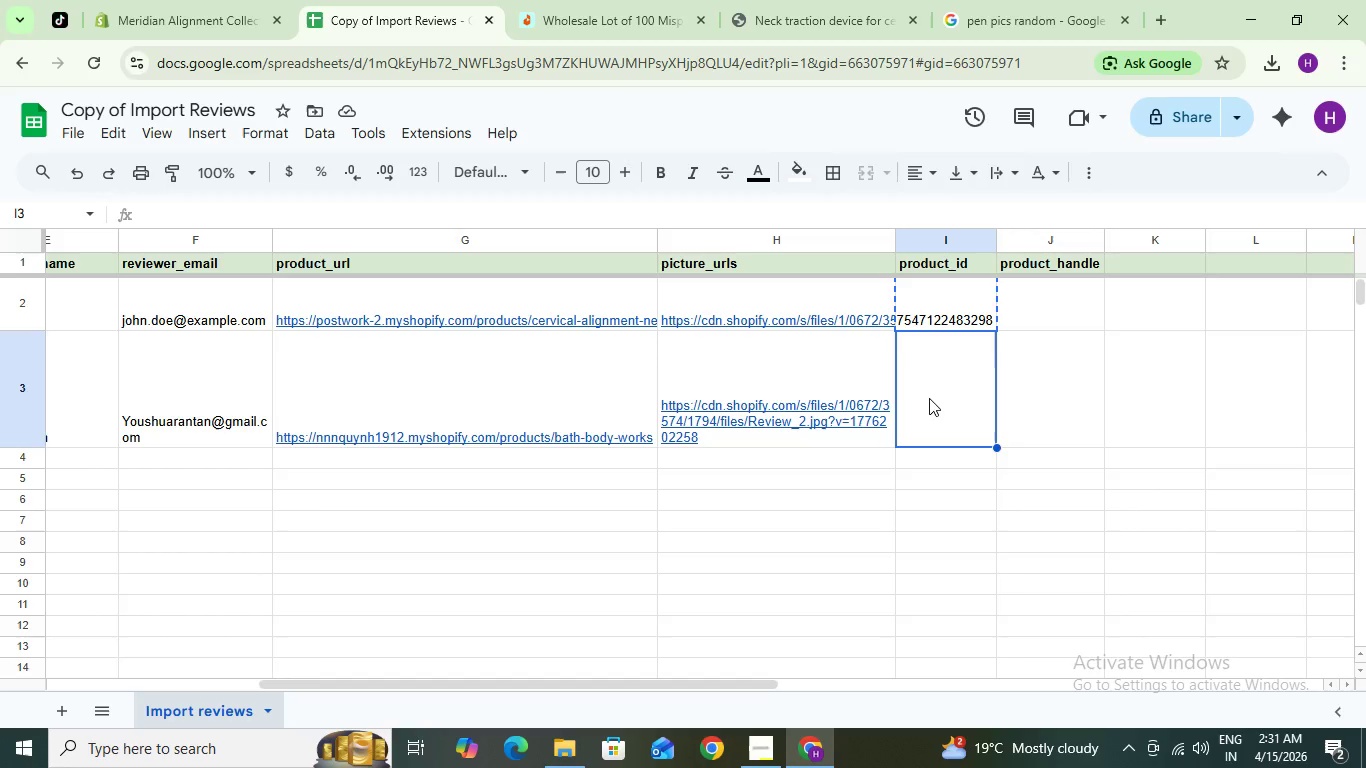 
key(Control+V)
 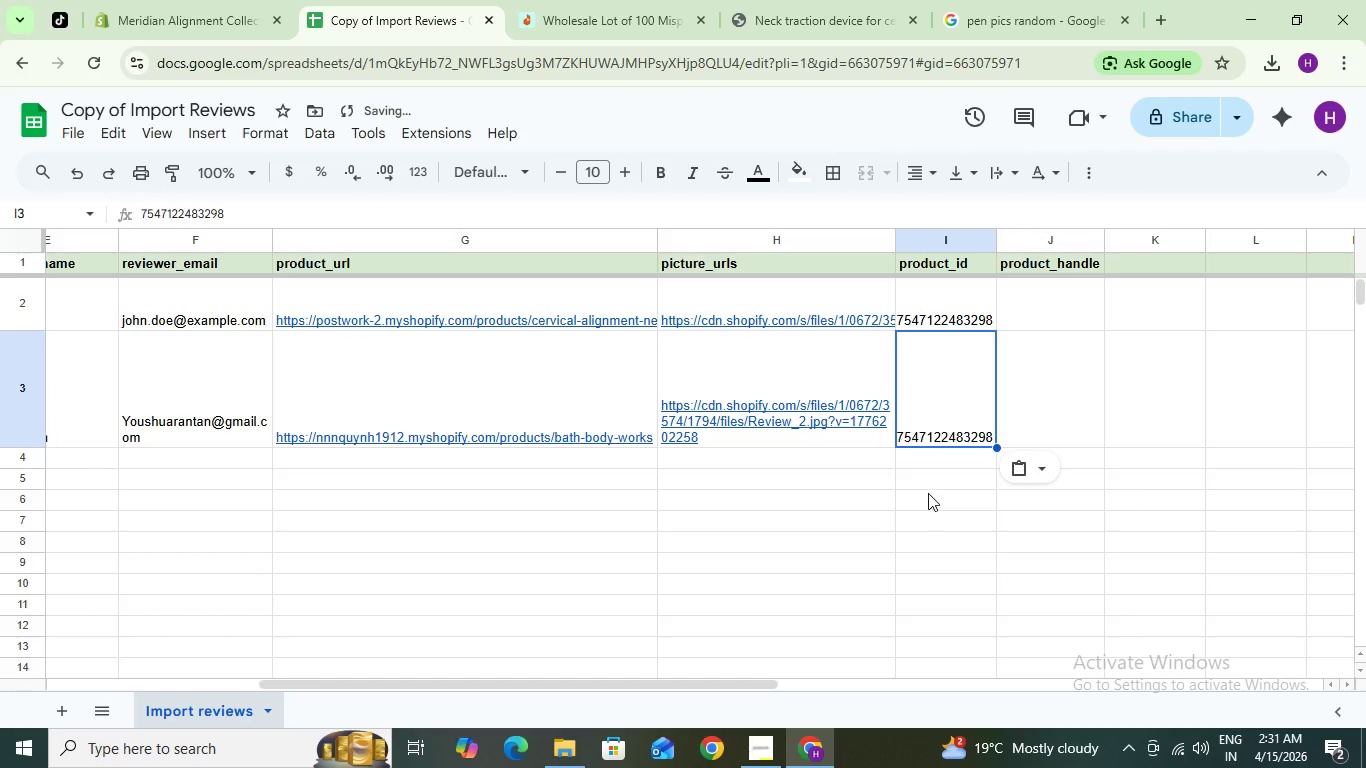 
left_click([928, 493])
 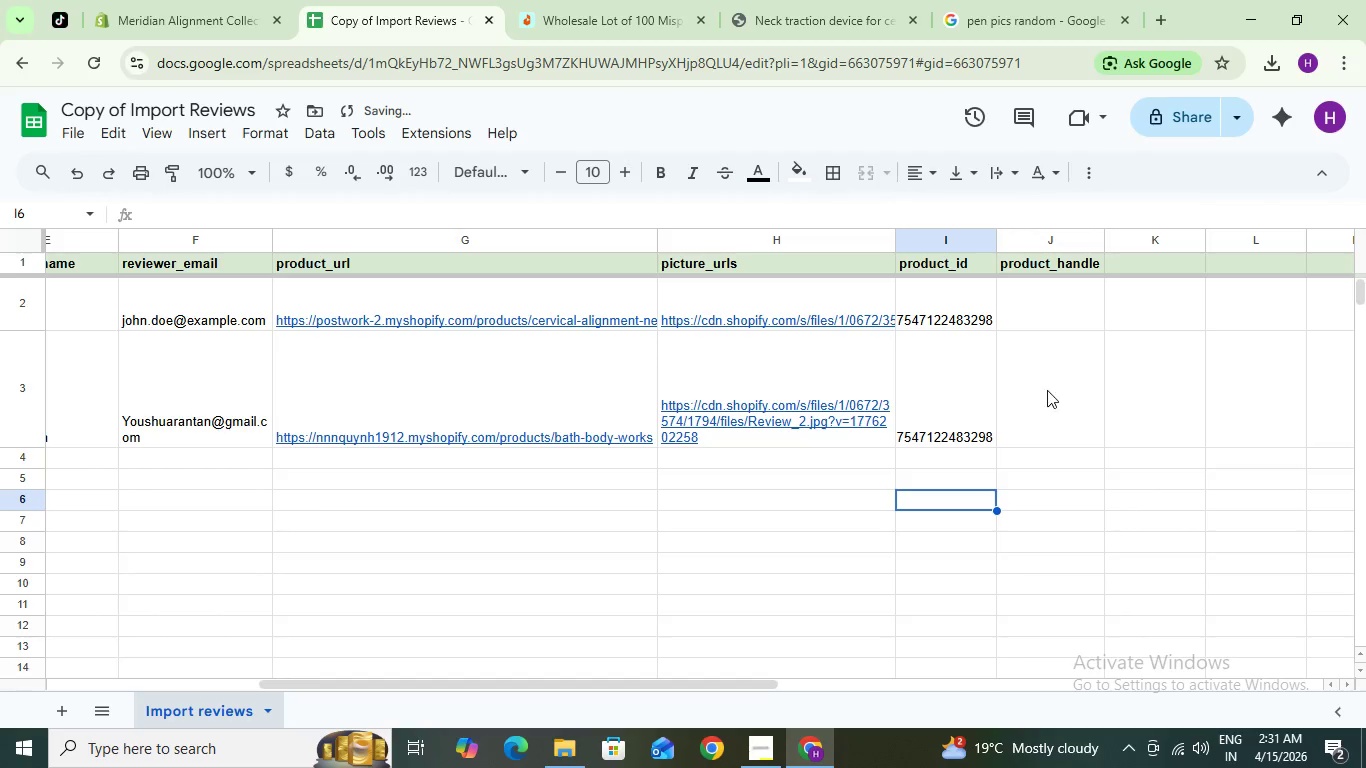 
left_click([1053, 391])
 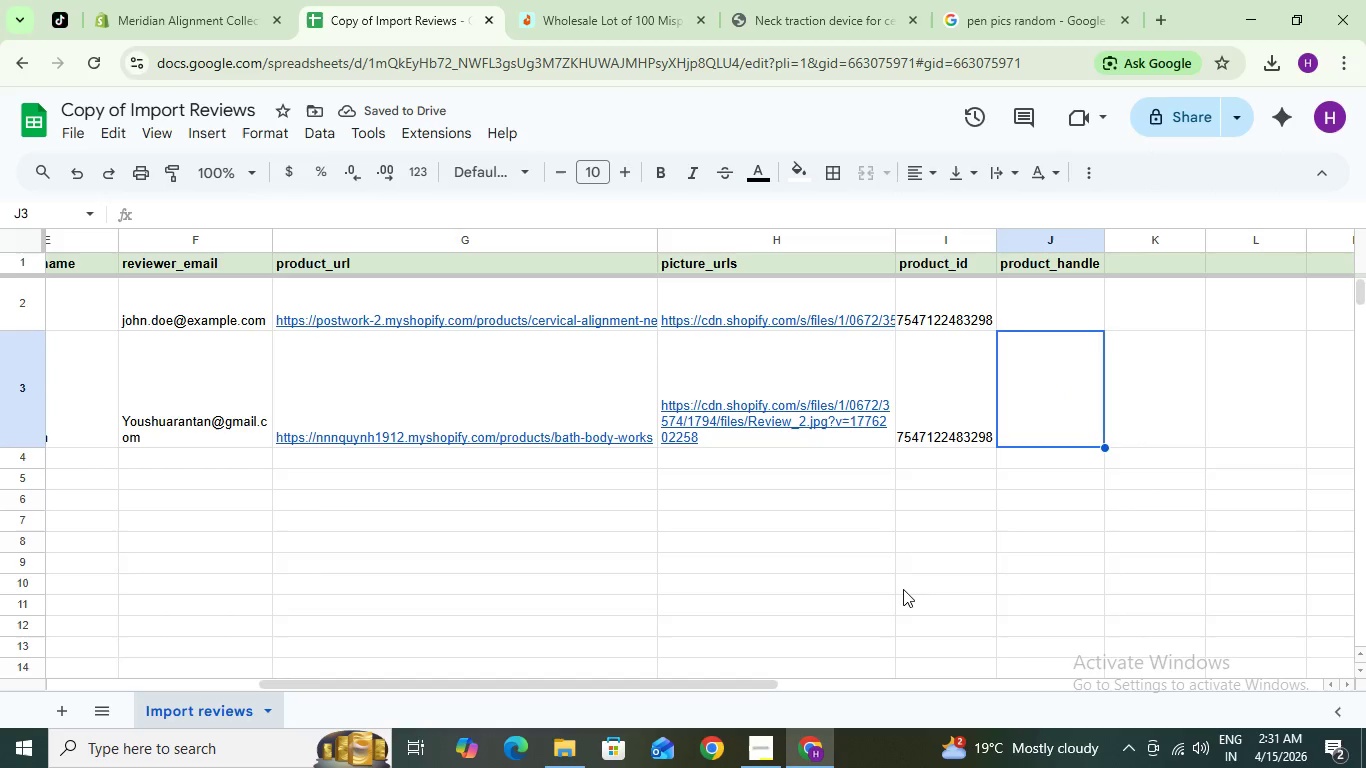 
left_click([902, 587])
 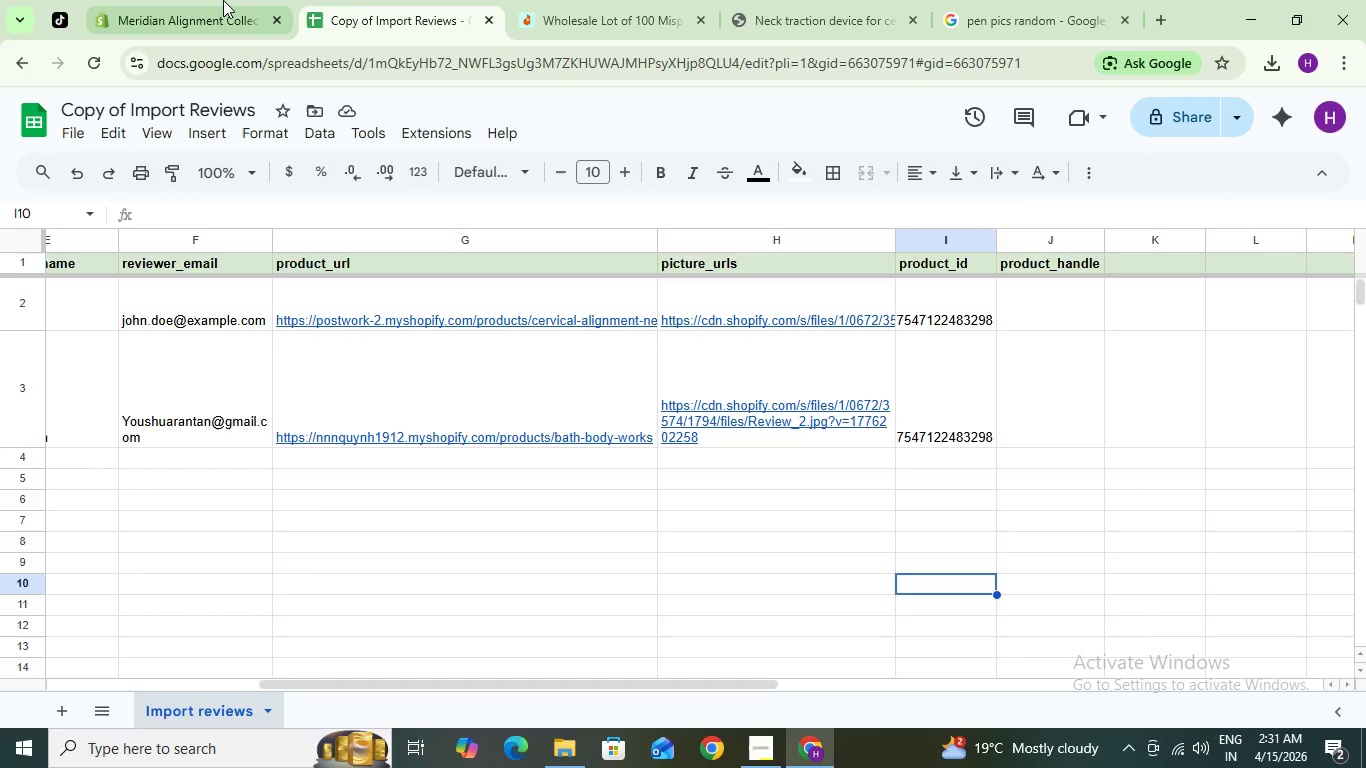 
left_click([210, 0])
 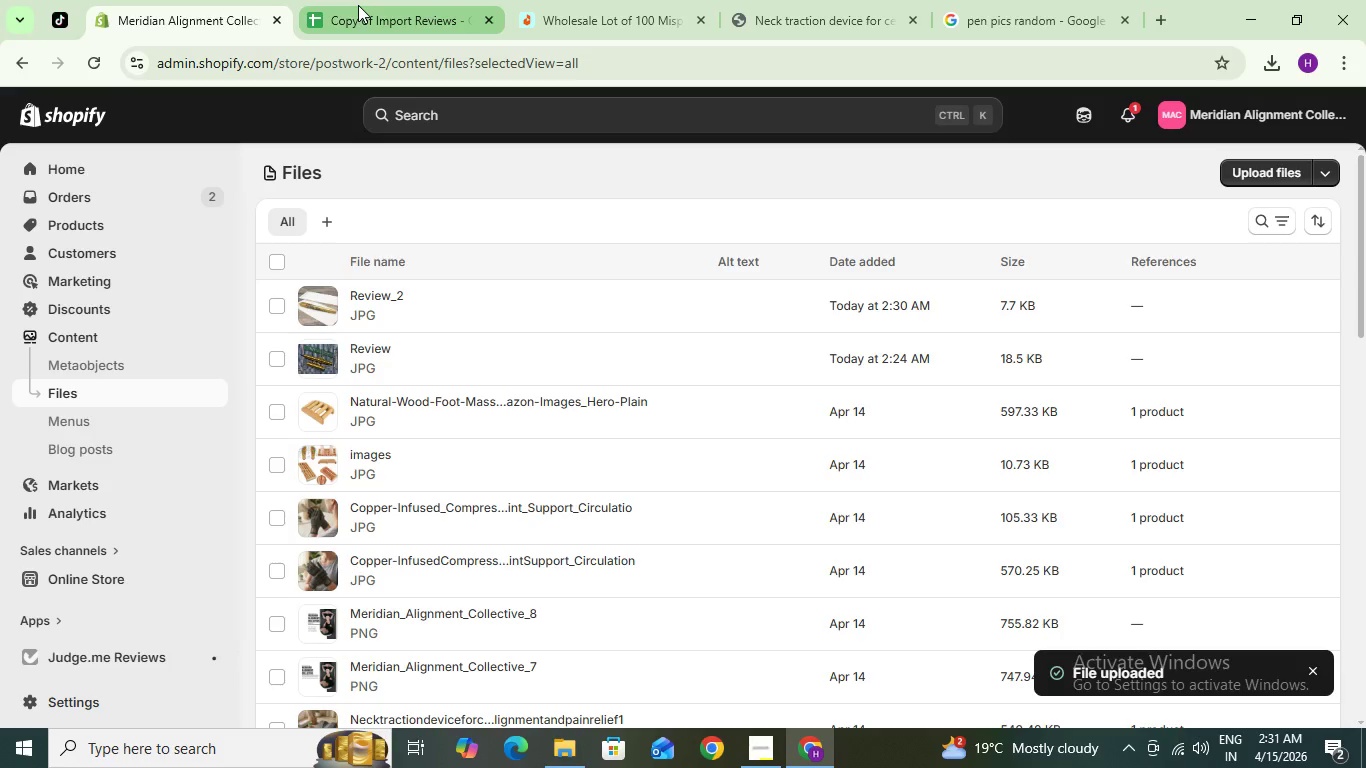 
left_click([381, 24])
 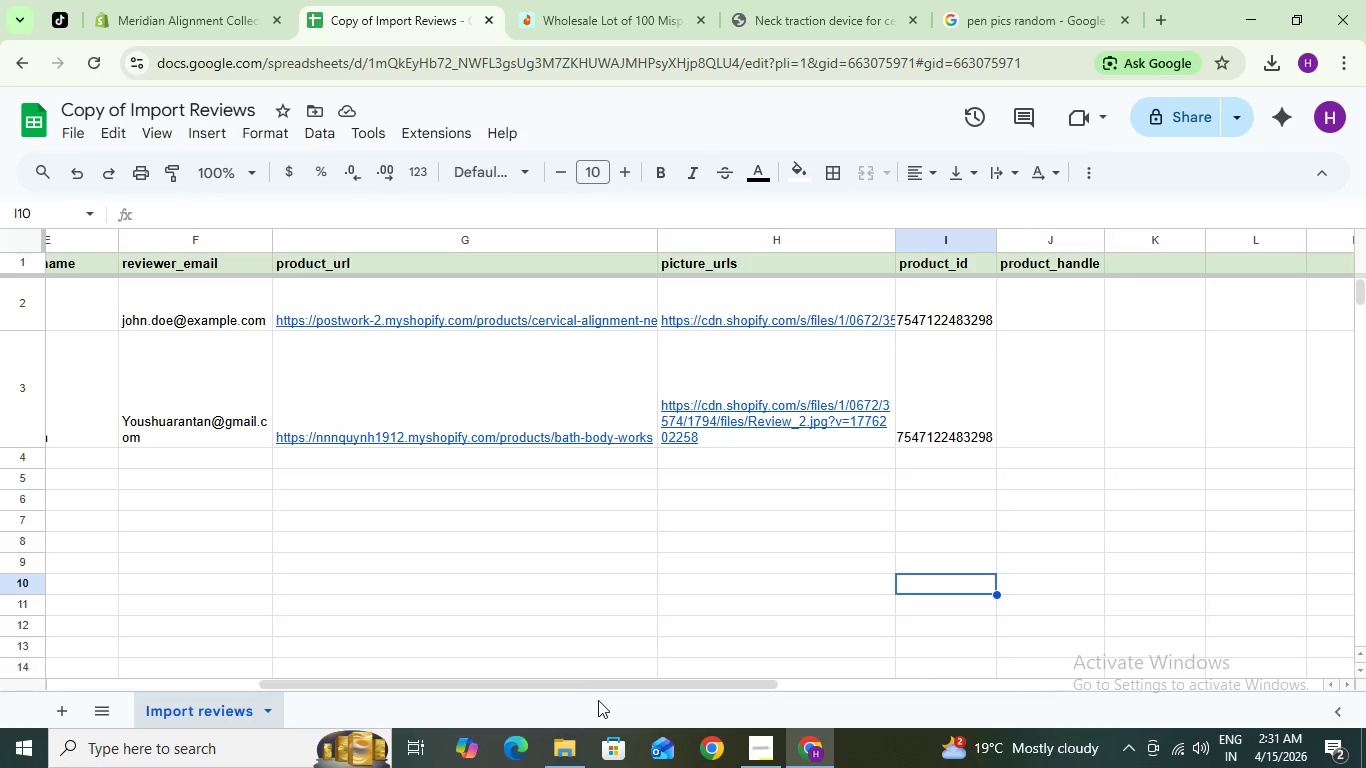 
left_click_drag(start_coordinate=[600, 684], to_coordinate=[303, 712])
 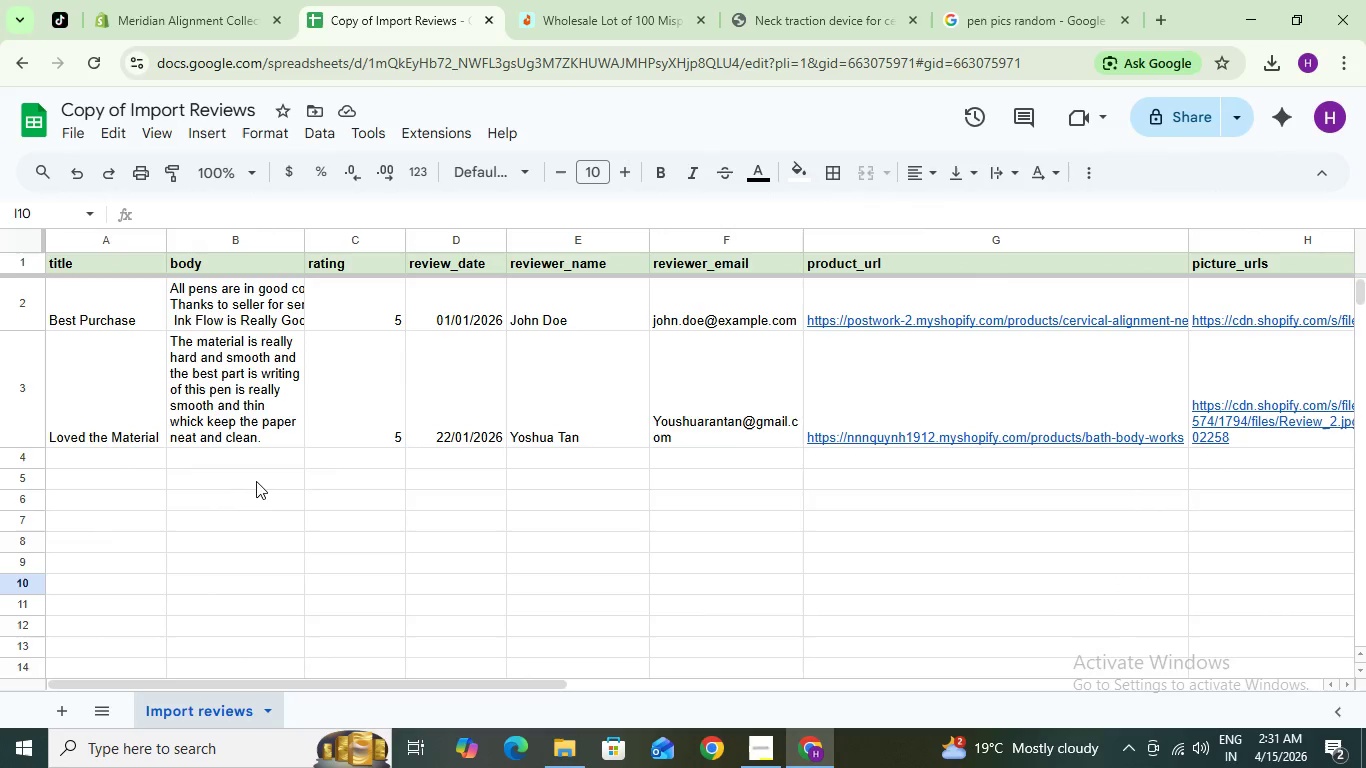 
wait(5.92)
 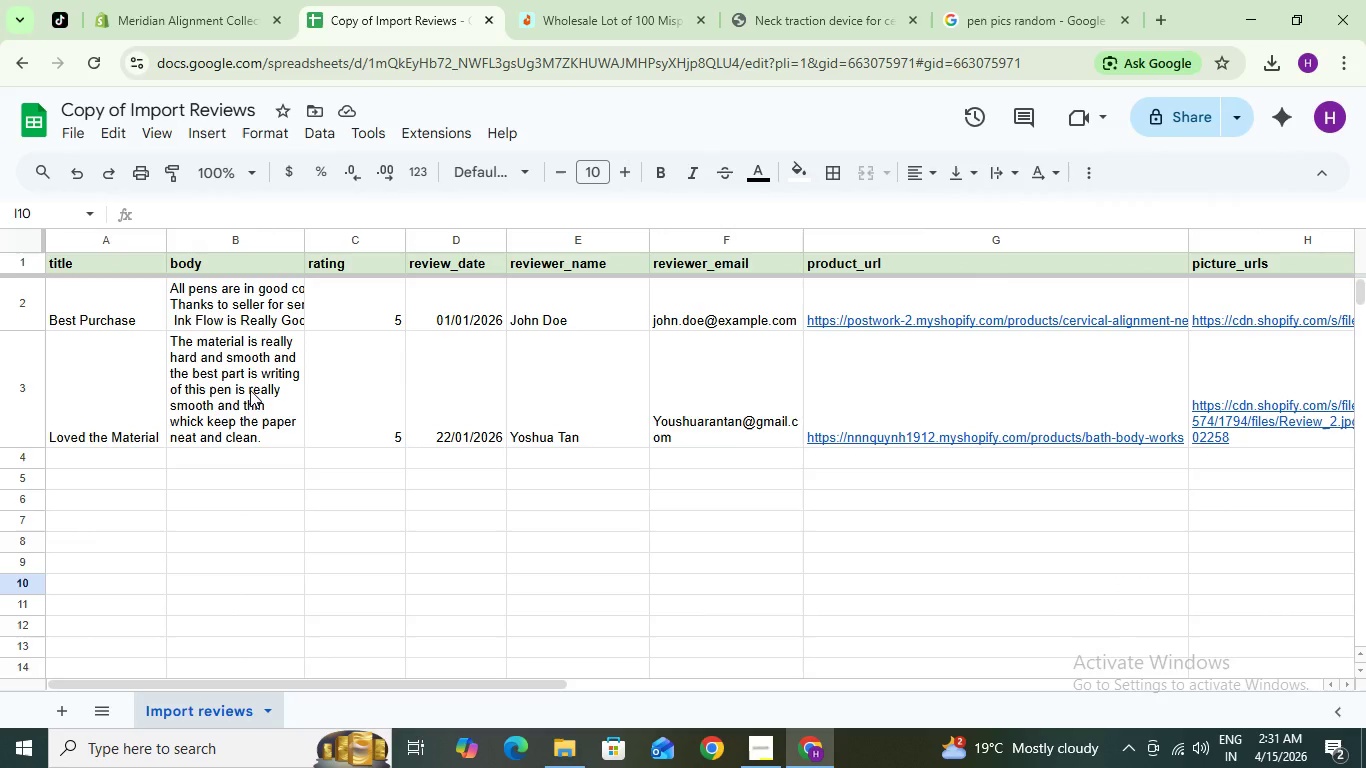 
left_click([766, 741])